 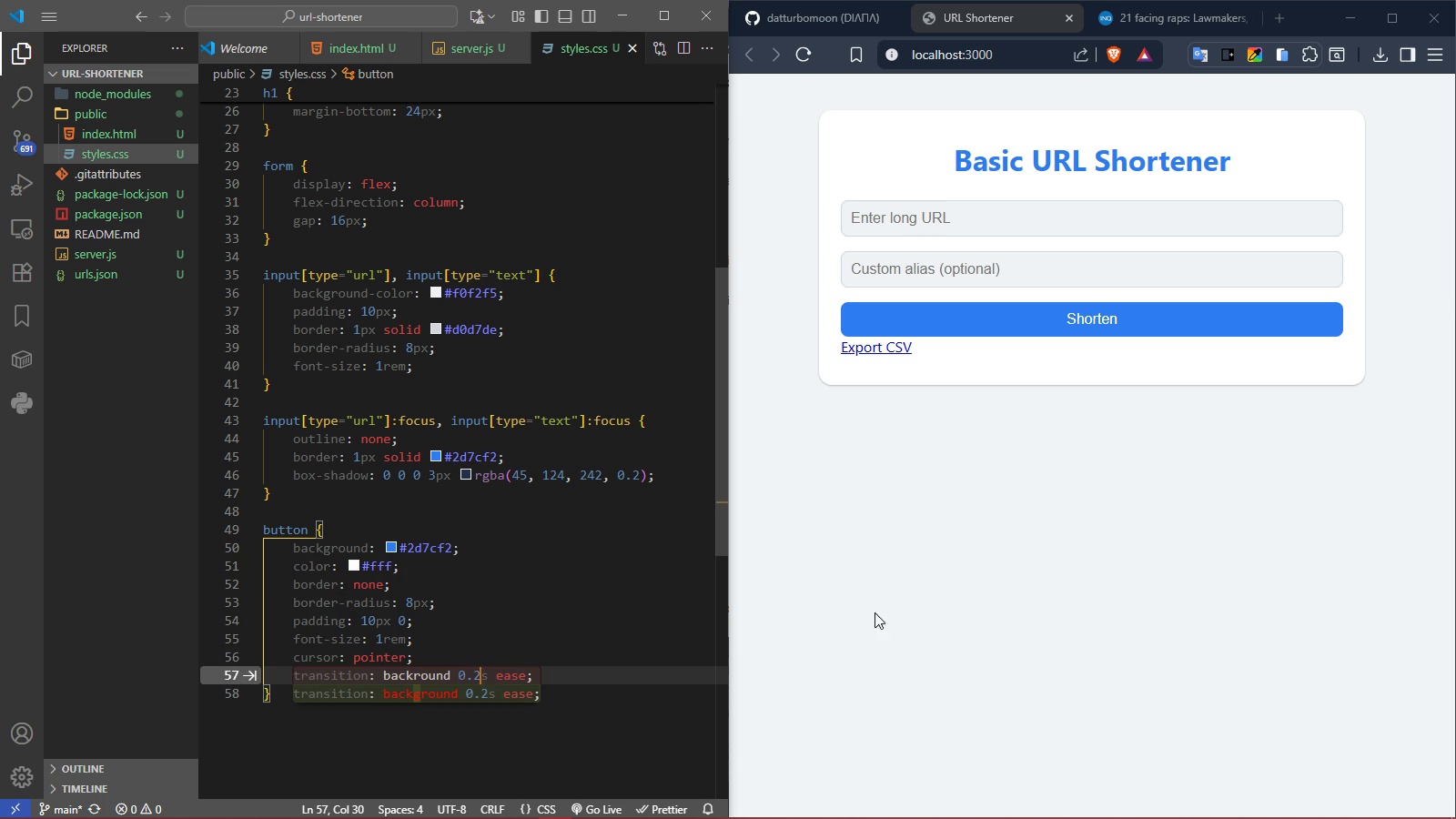 
left_click([978, 590])
 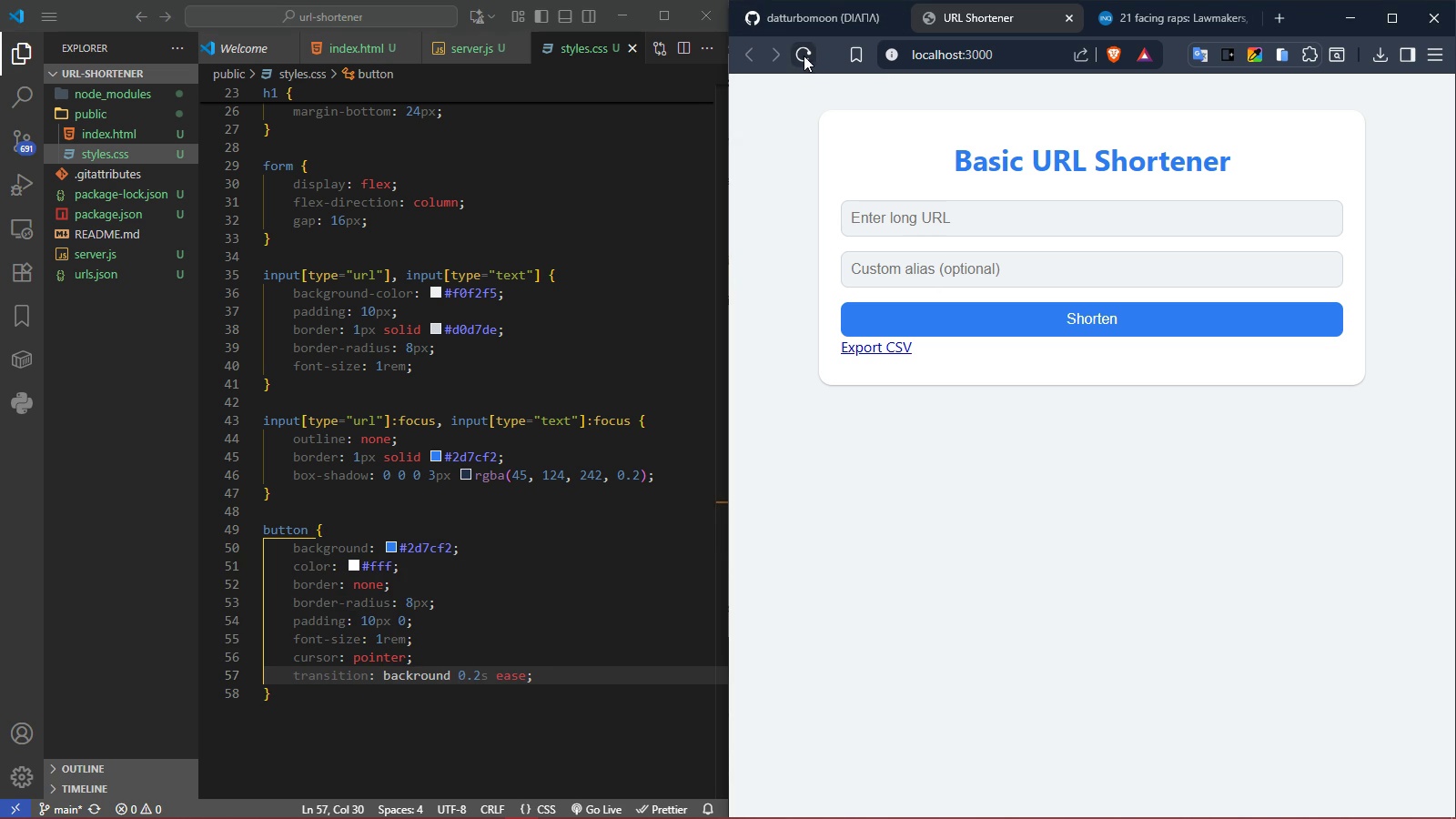 
left_click([804, 56])
 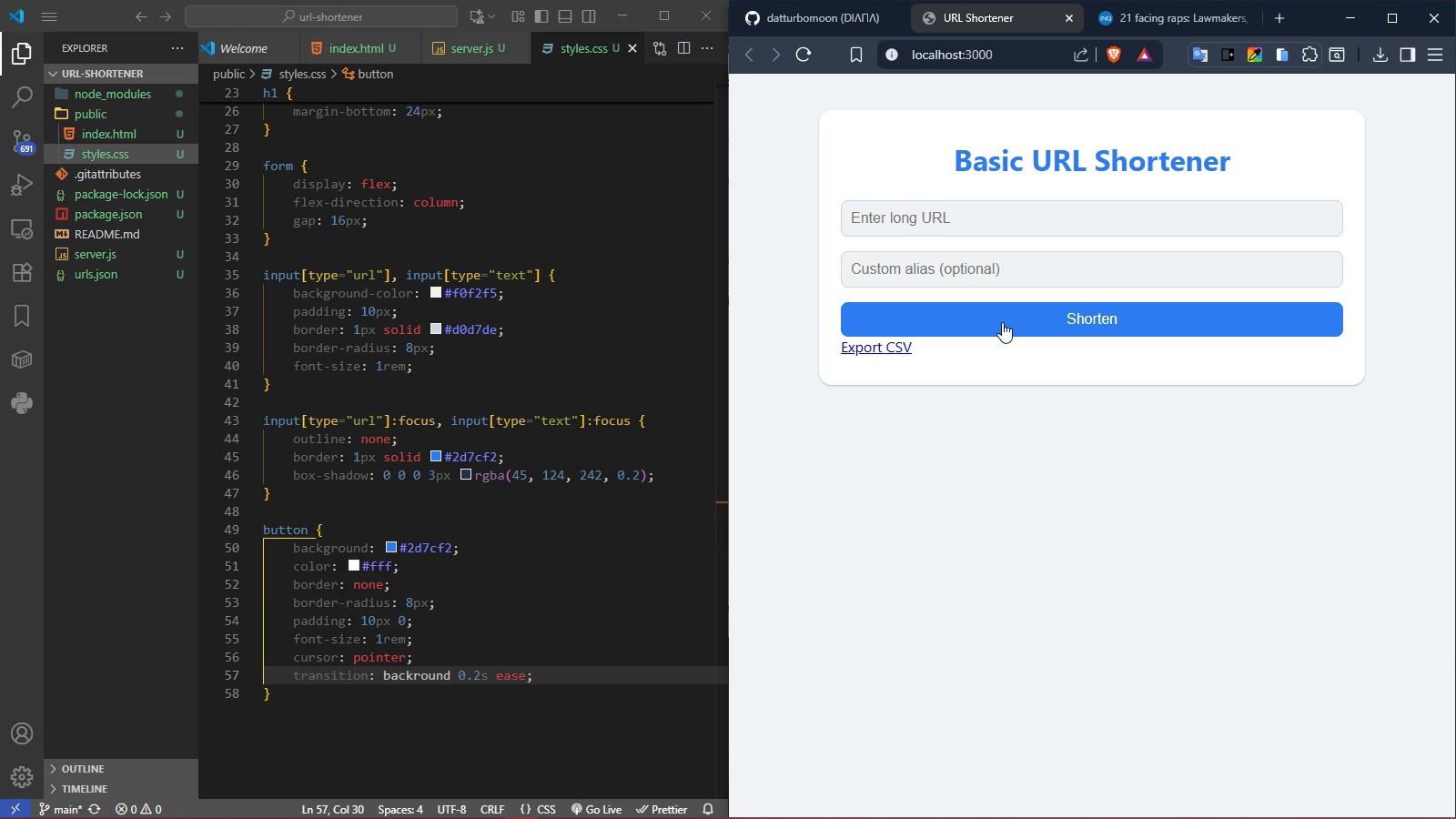 
left_click([1002, 322])
 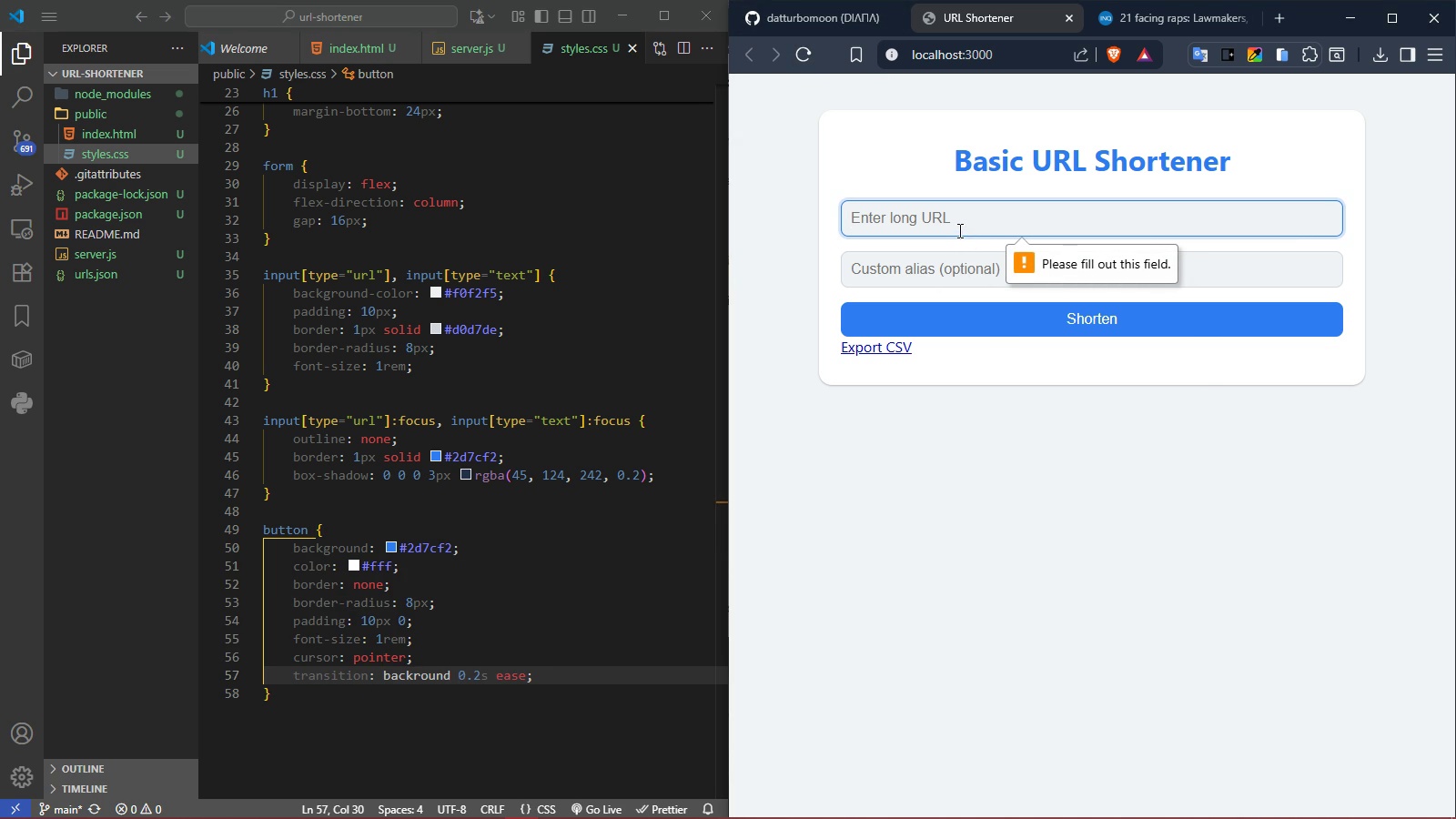 
left_click([954, 271])
 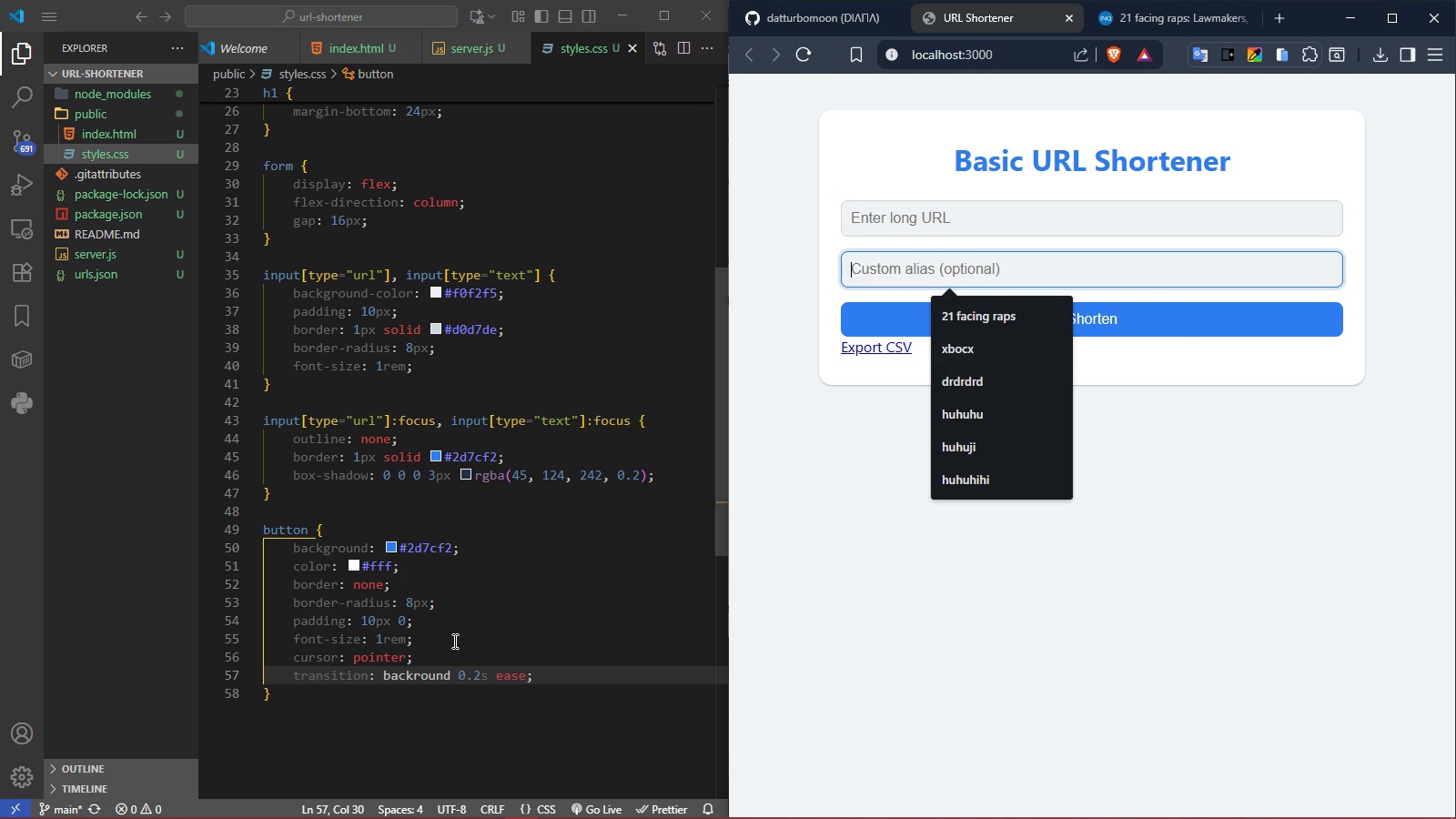 
left_click([380, 711])
 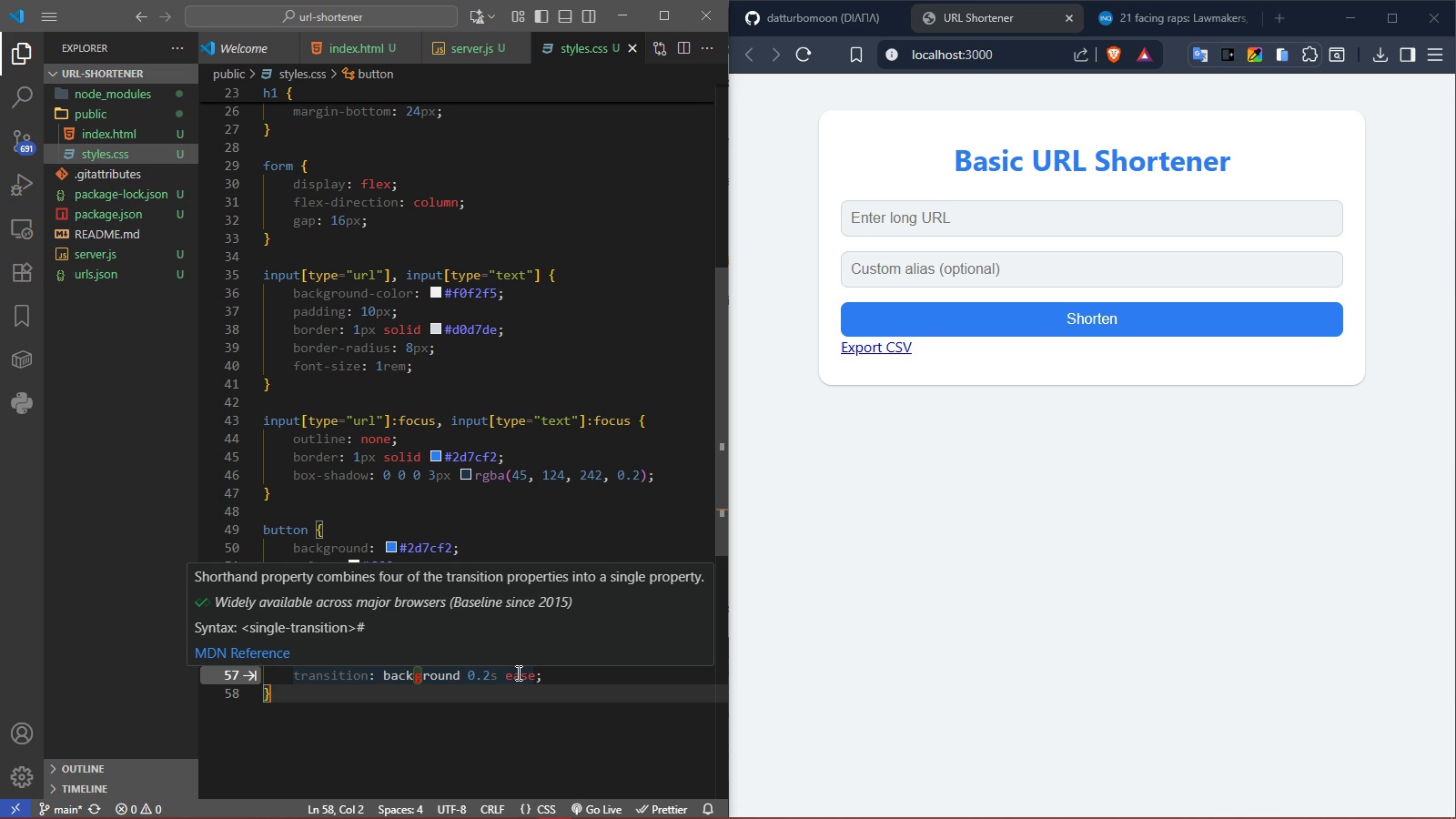 
key(Tab)
 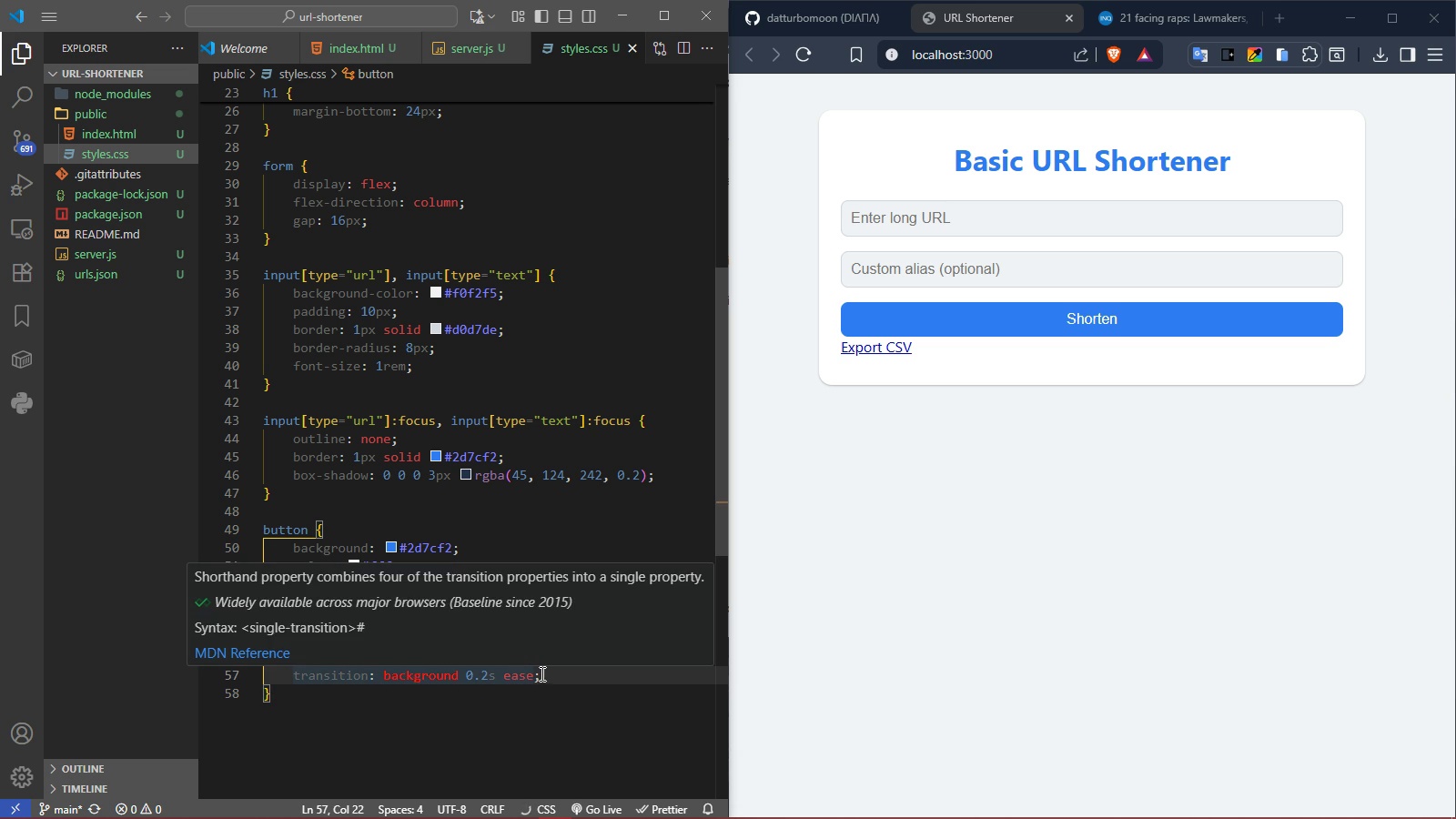 
left_click([564, 678])
 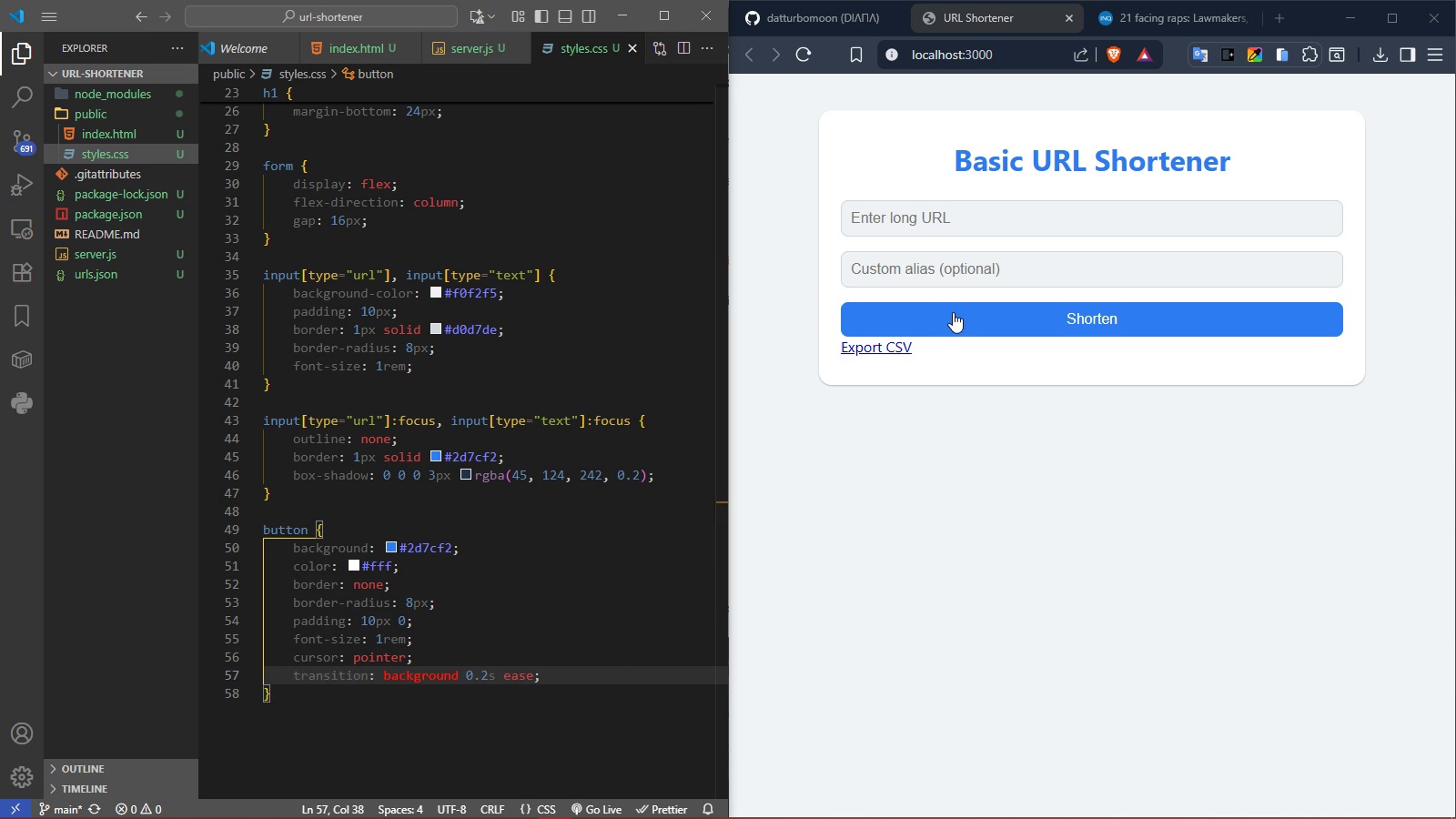 
left_click([953, 264])
 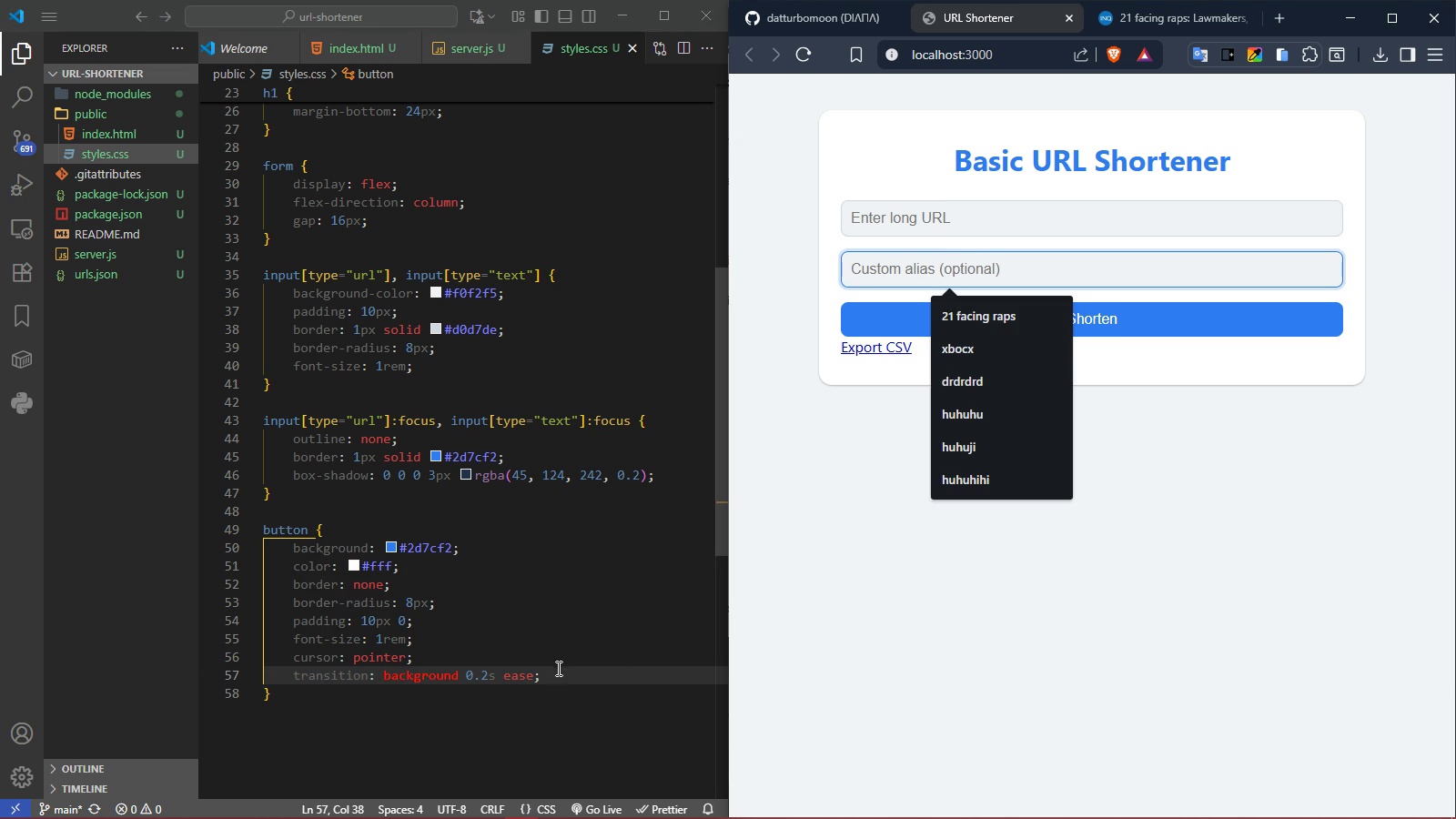 
left_click([555, 677])
 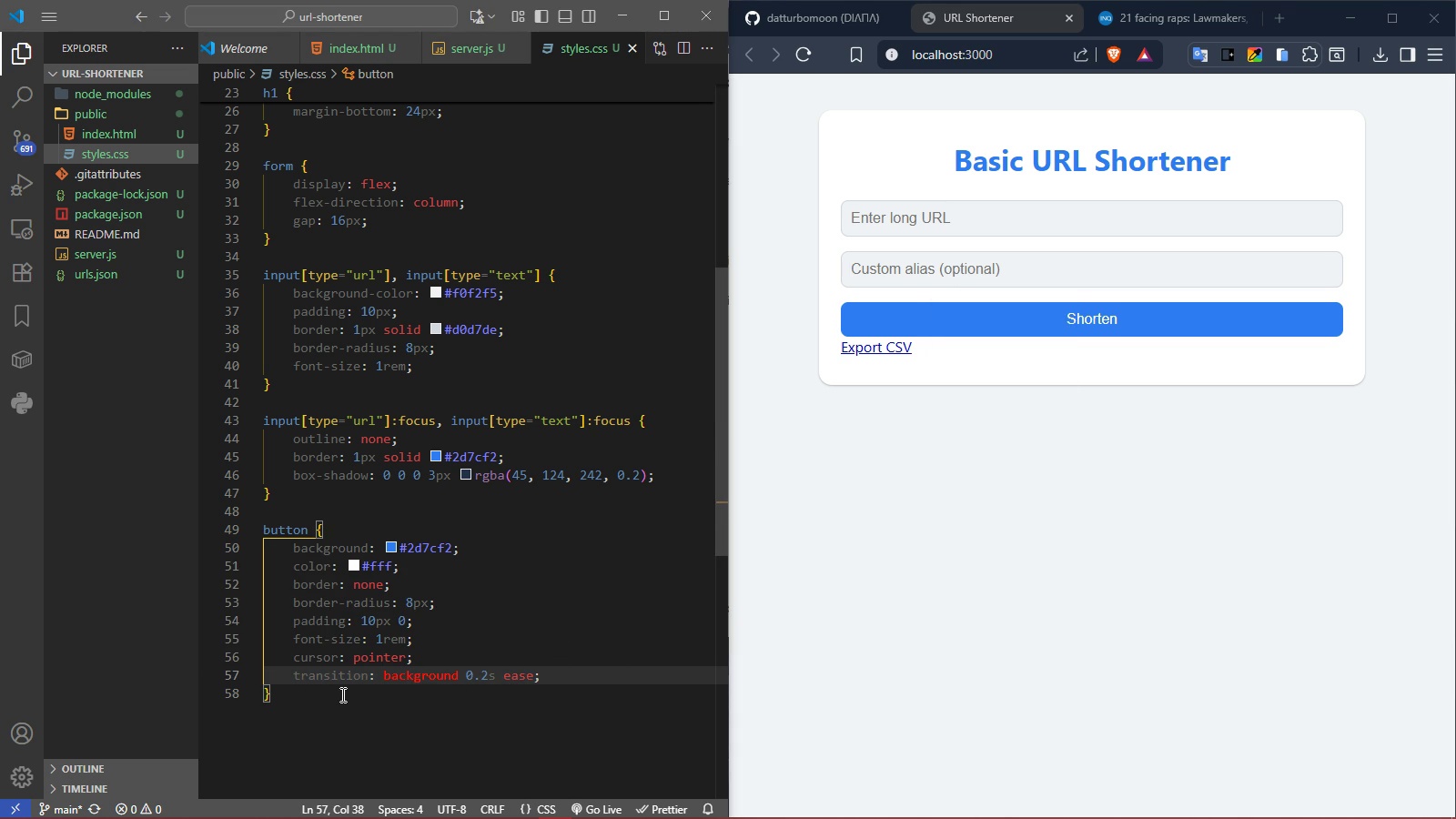 
left_click([341, 694])
 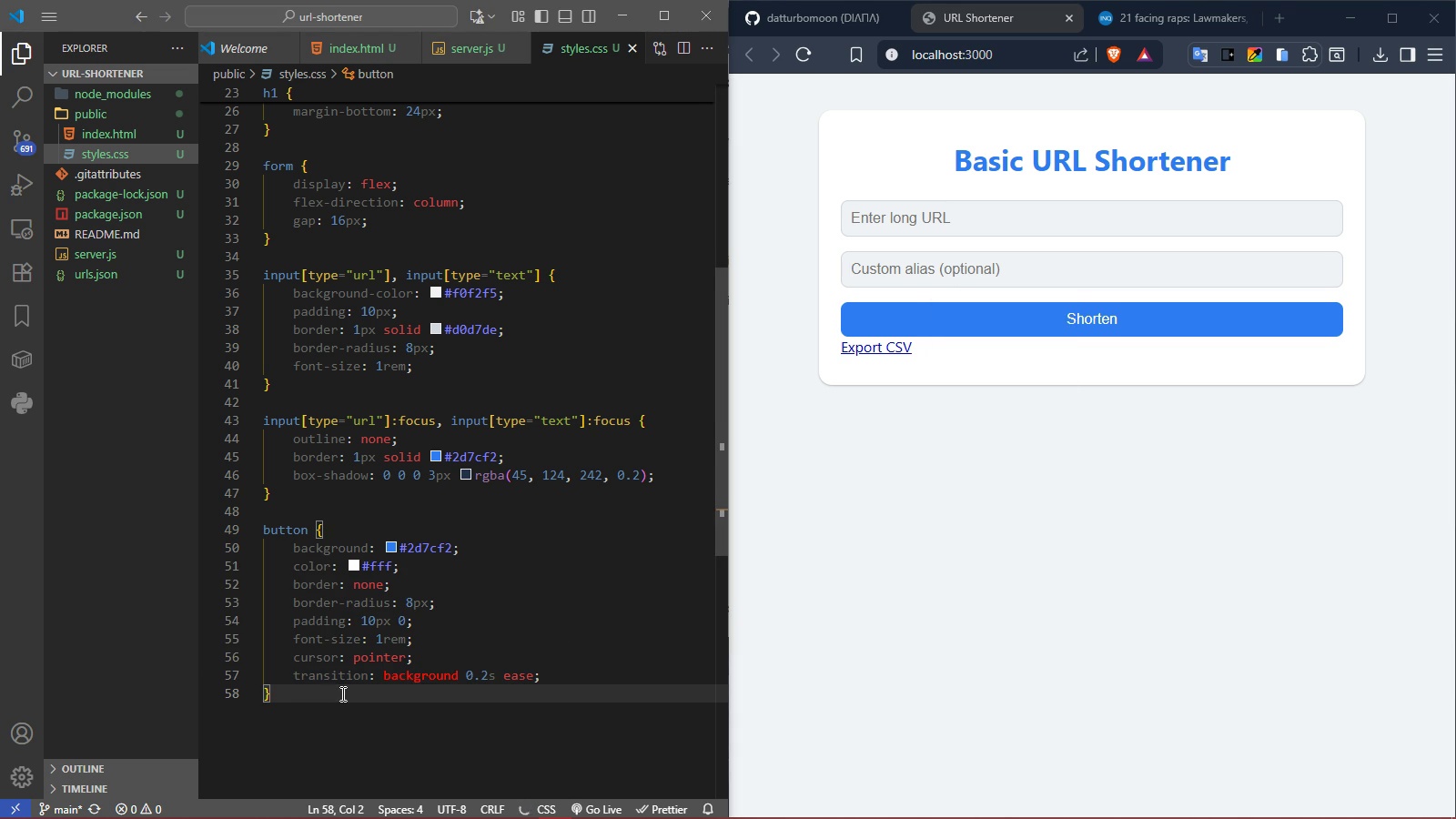 
key(Enter)
 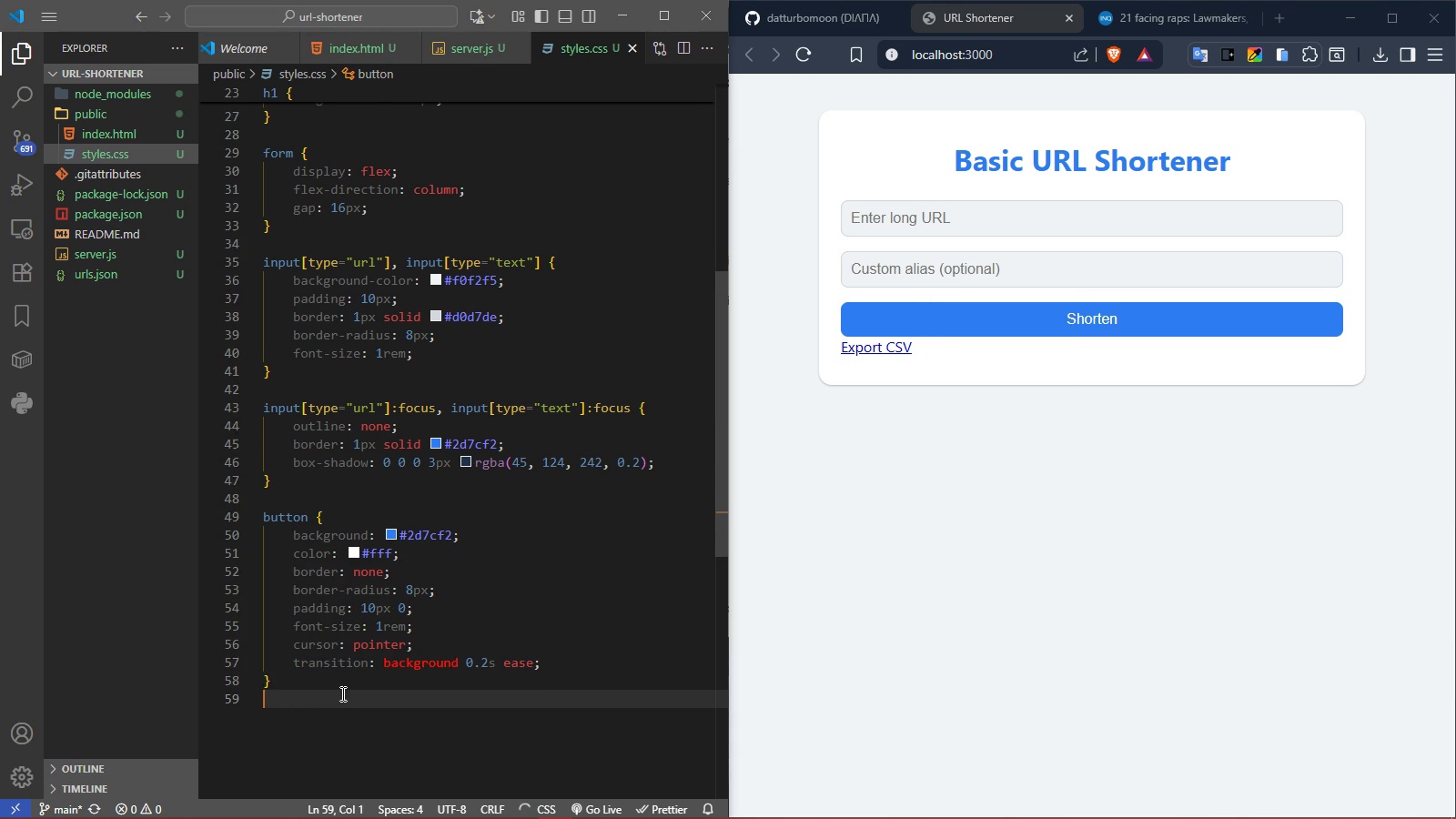 
key(Enter)
 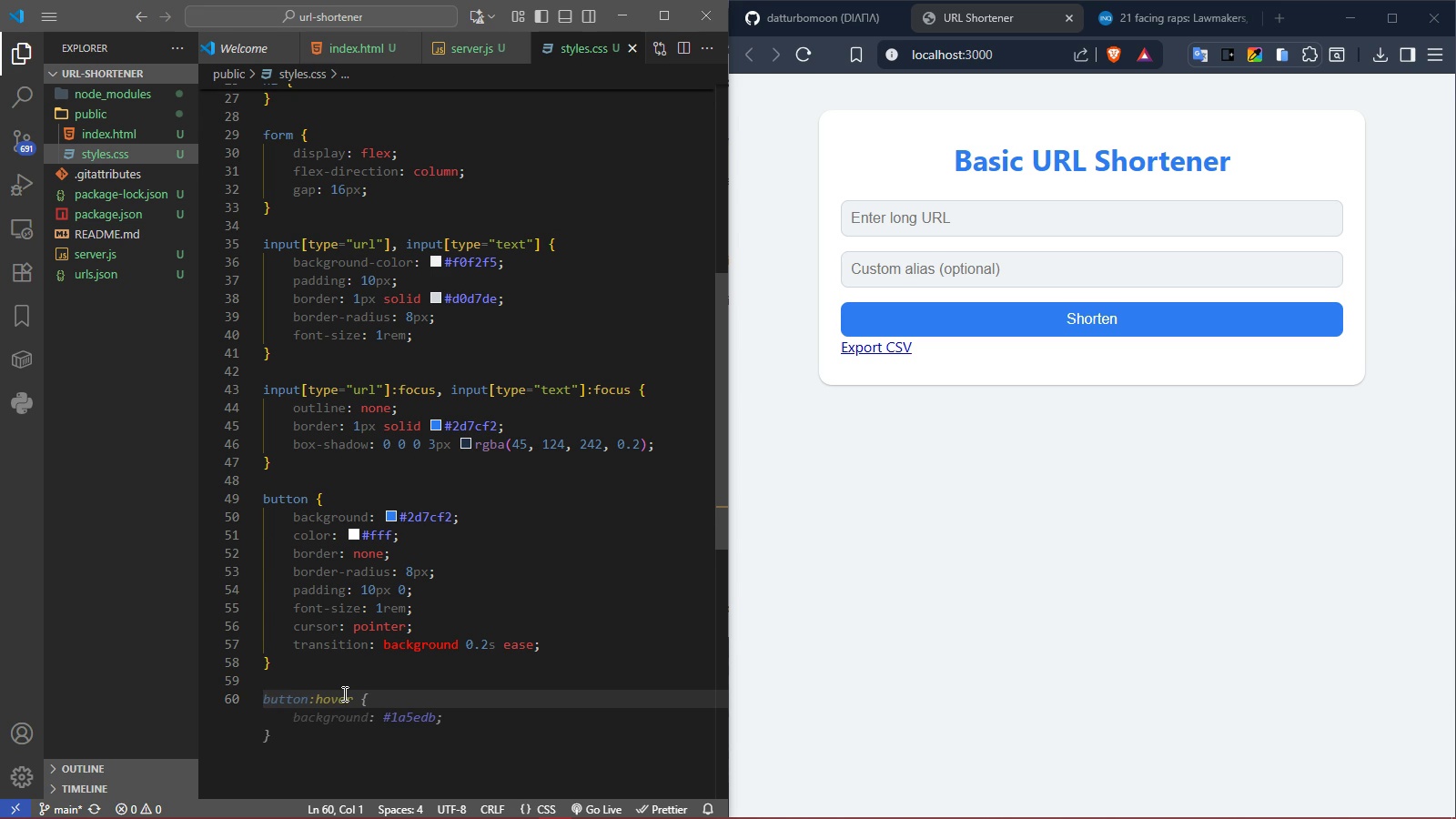 
type(button;)
key(Backspace)
type(;)
key(Backspace)
key(Tab)